 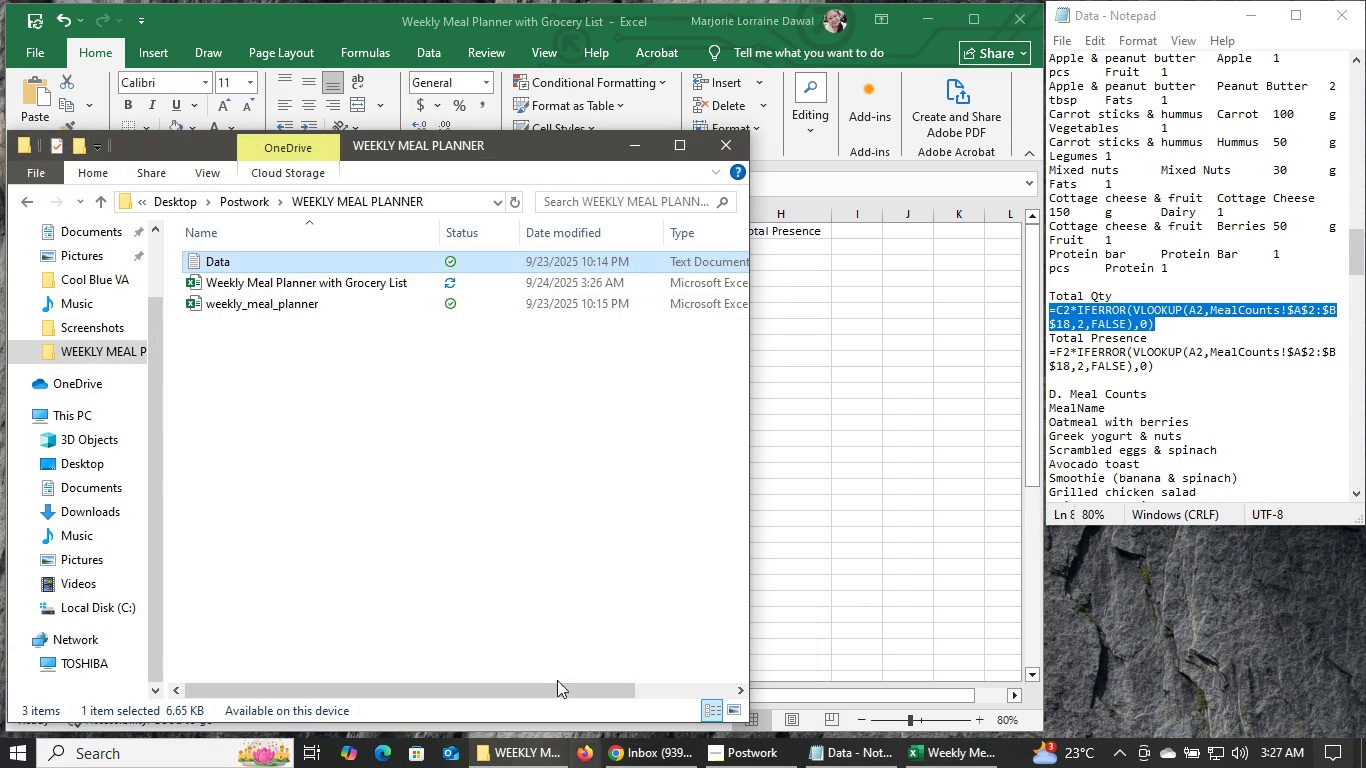 
double_click([281, 304])
 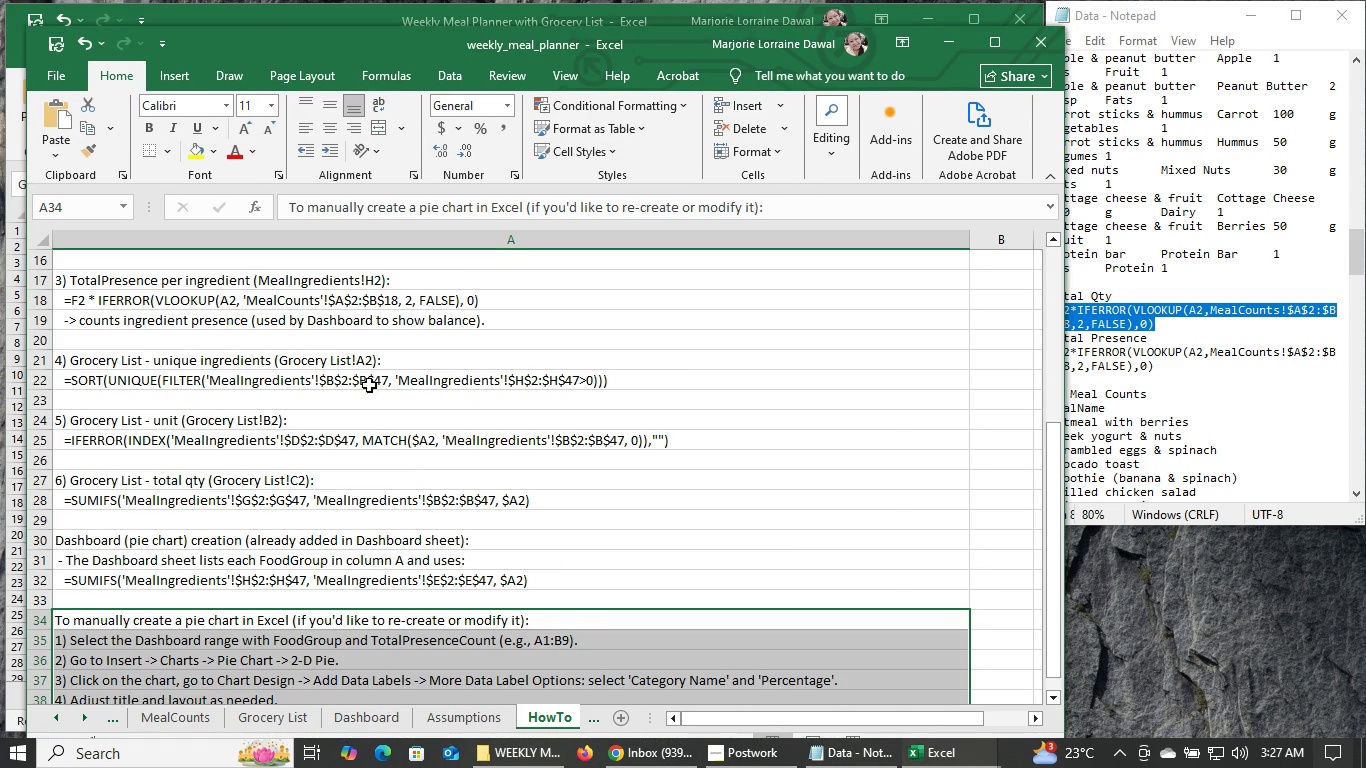 
left_click([178, 720])
 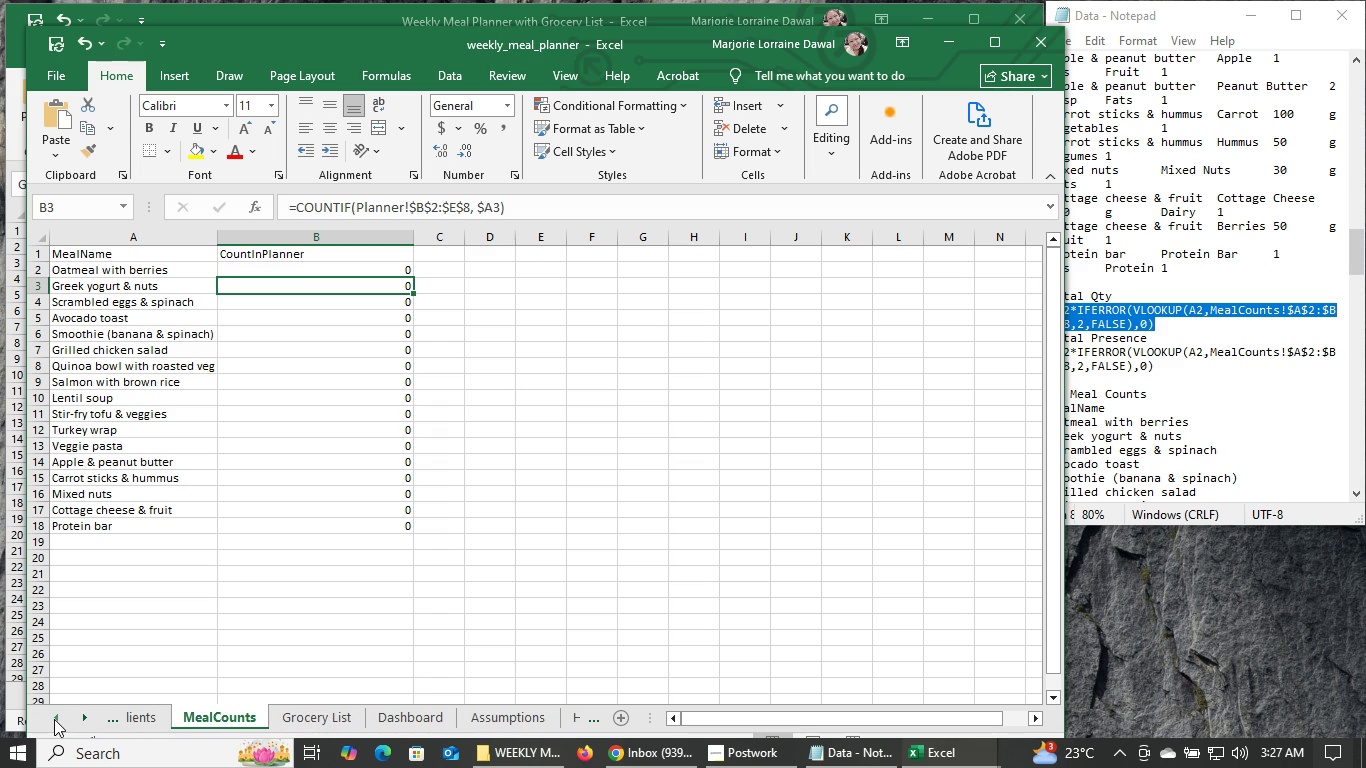 
double_click([54, 719])
 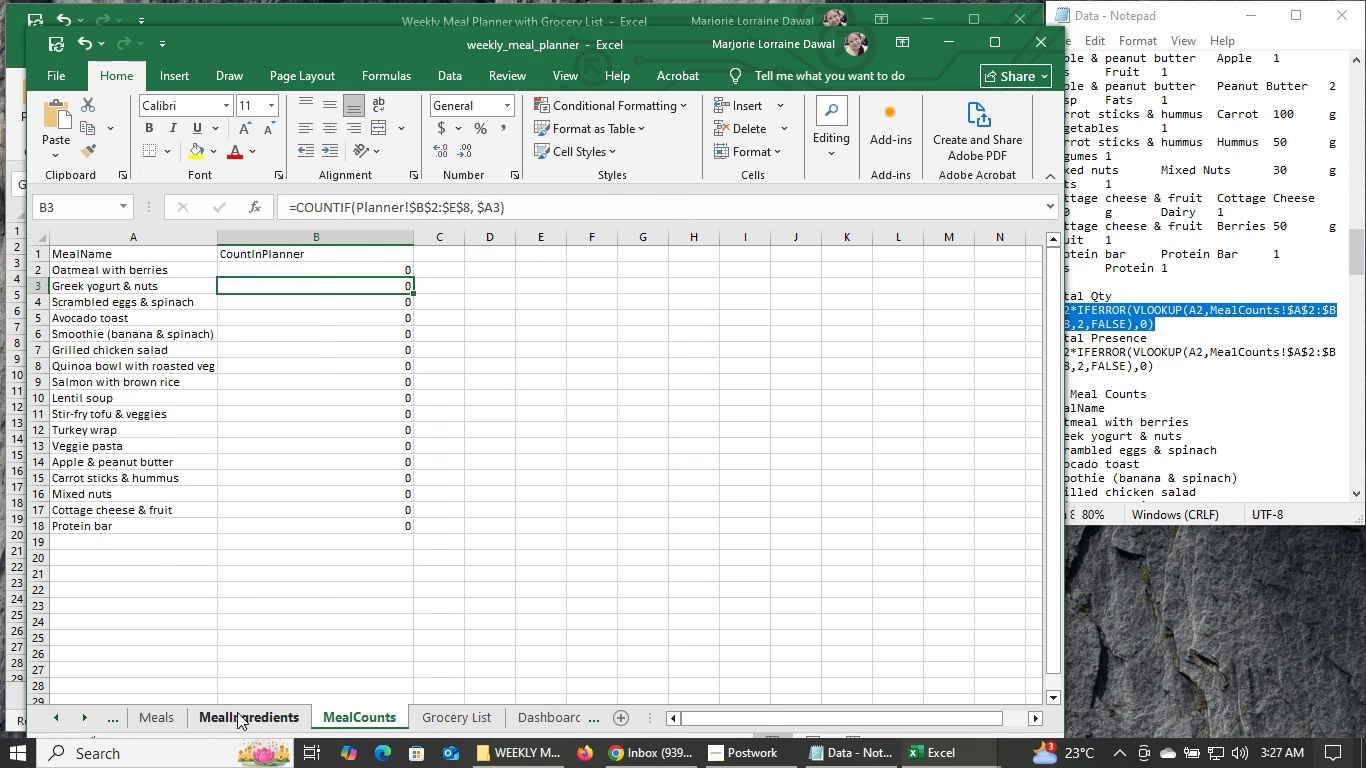 
left_click([243, 712])
 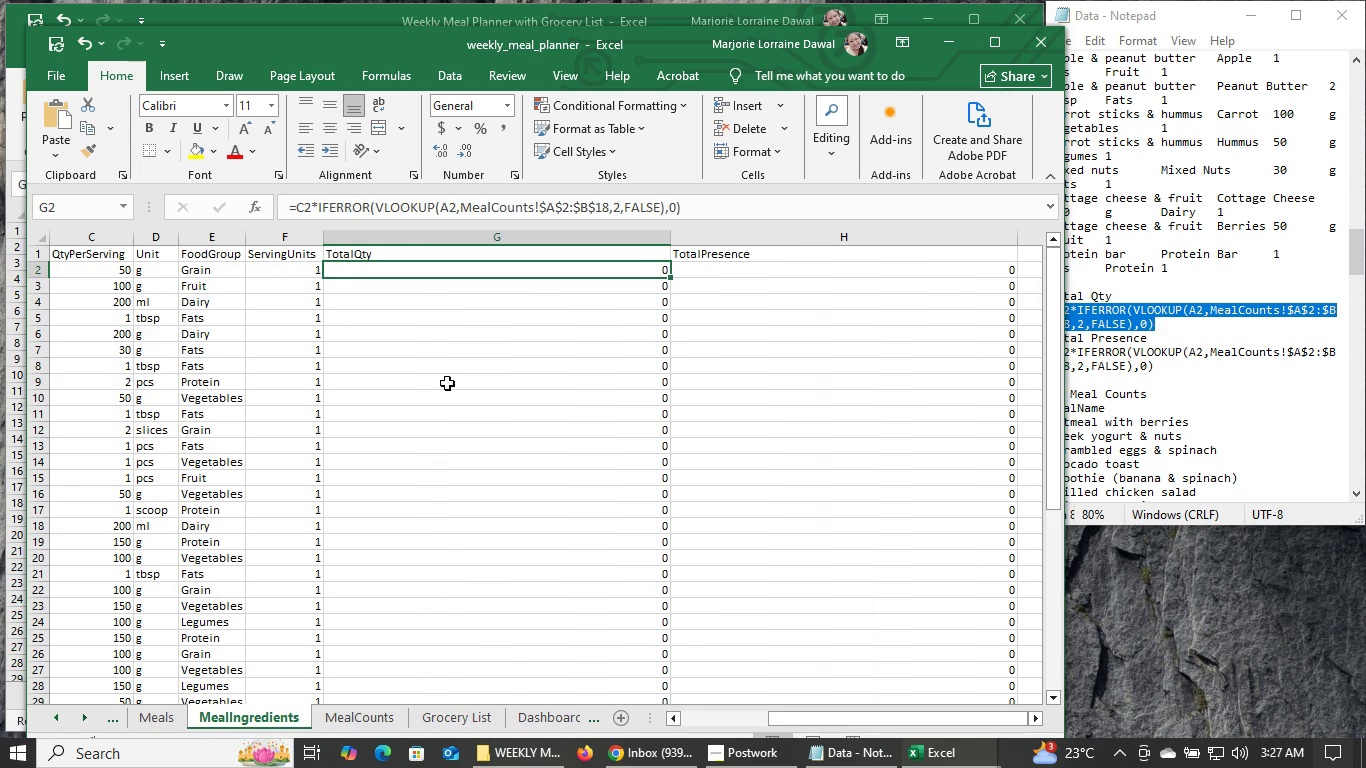 
left_click([470, 335])
 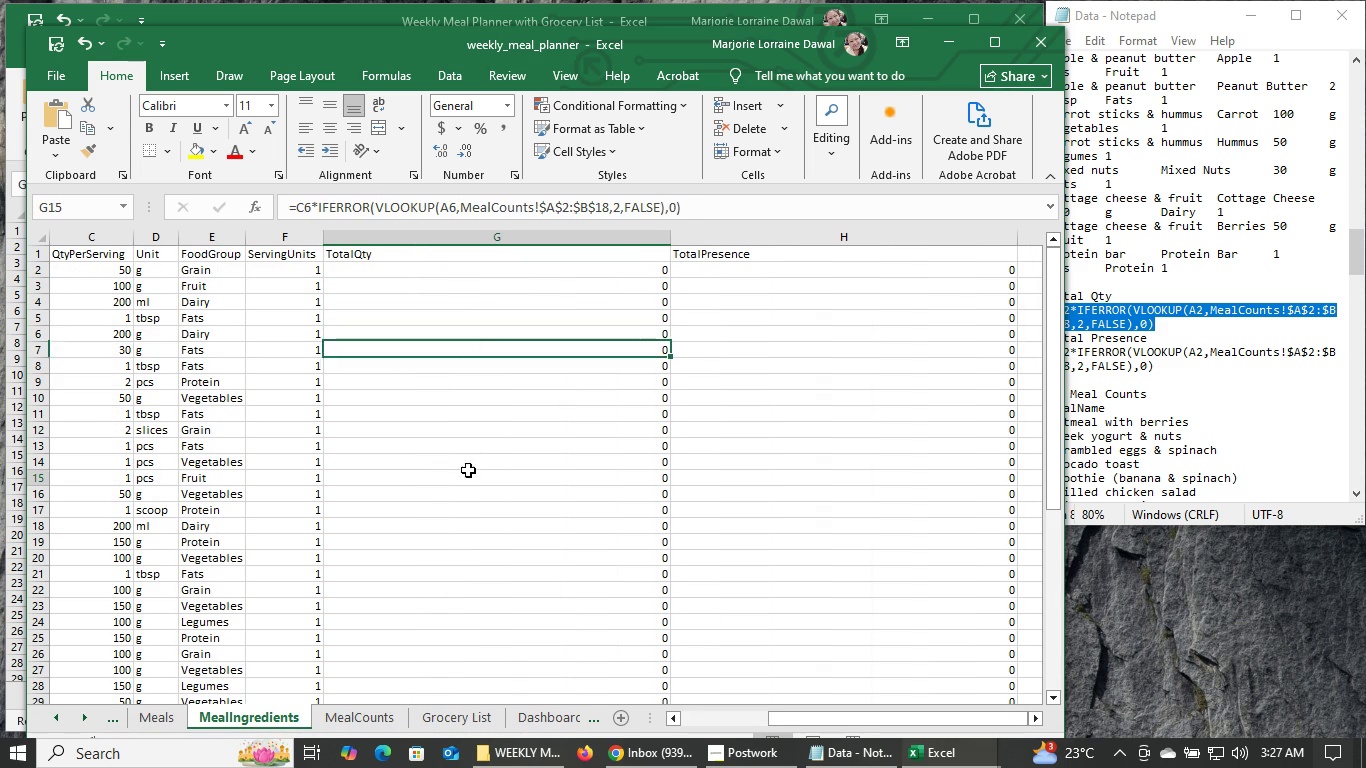 
left_click([468, 470])
 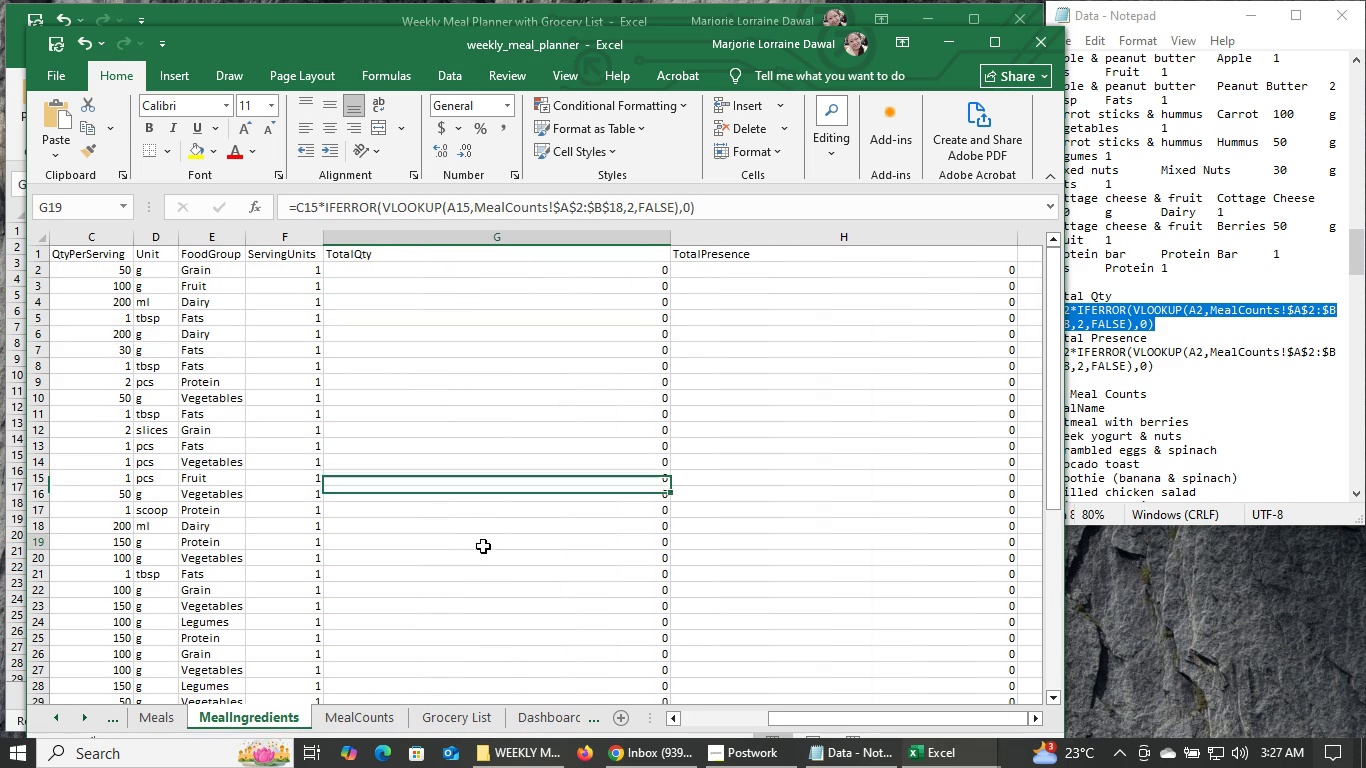 
left_click([483, 546])
 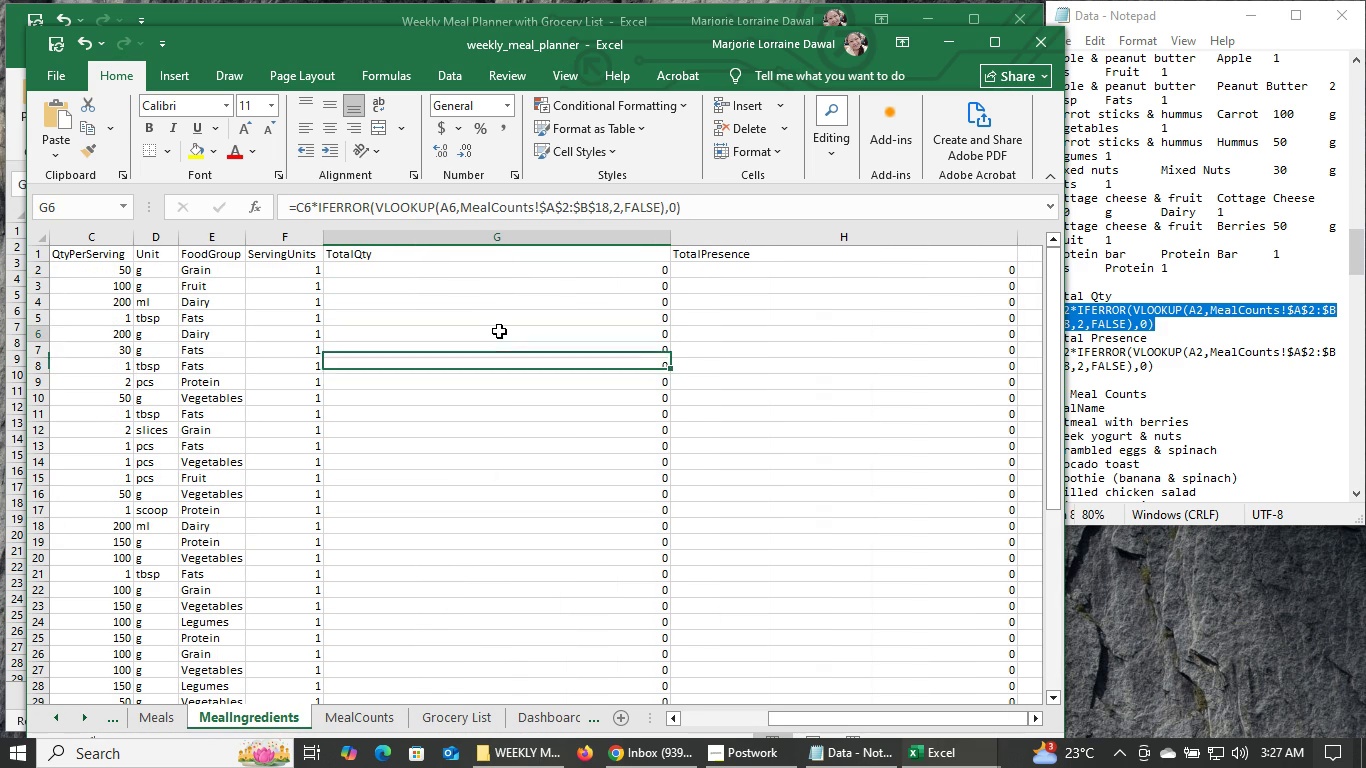 
double_click([499, 331])
 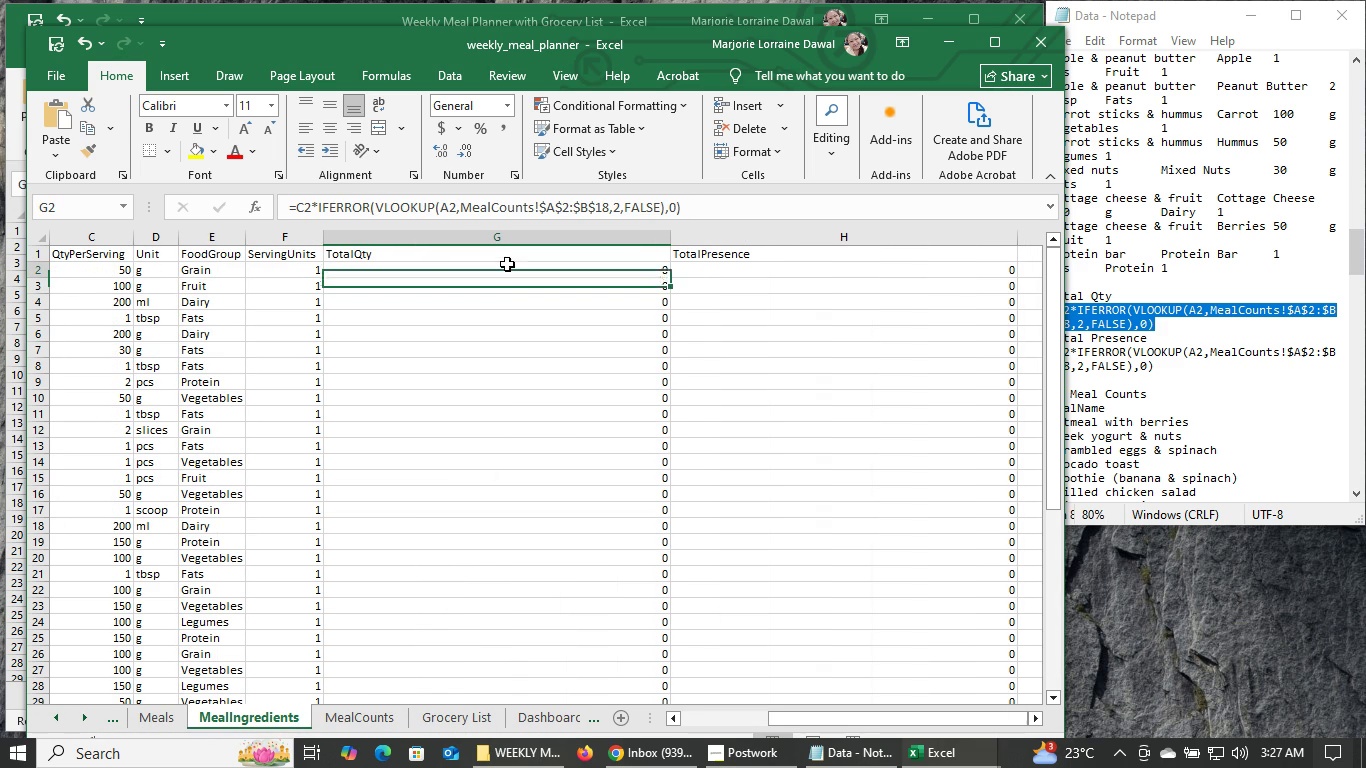 
double_click([507, 264])
 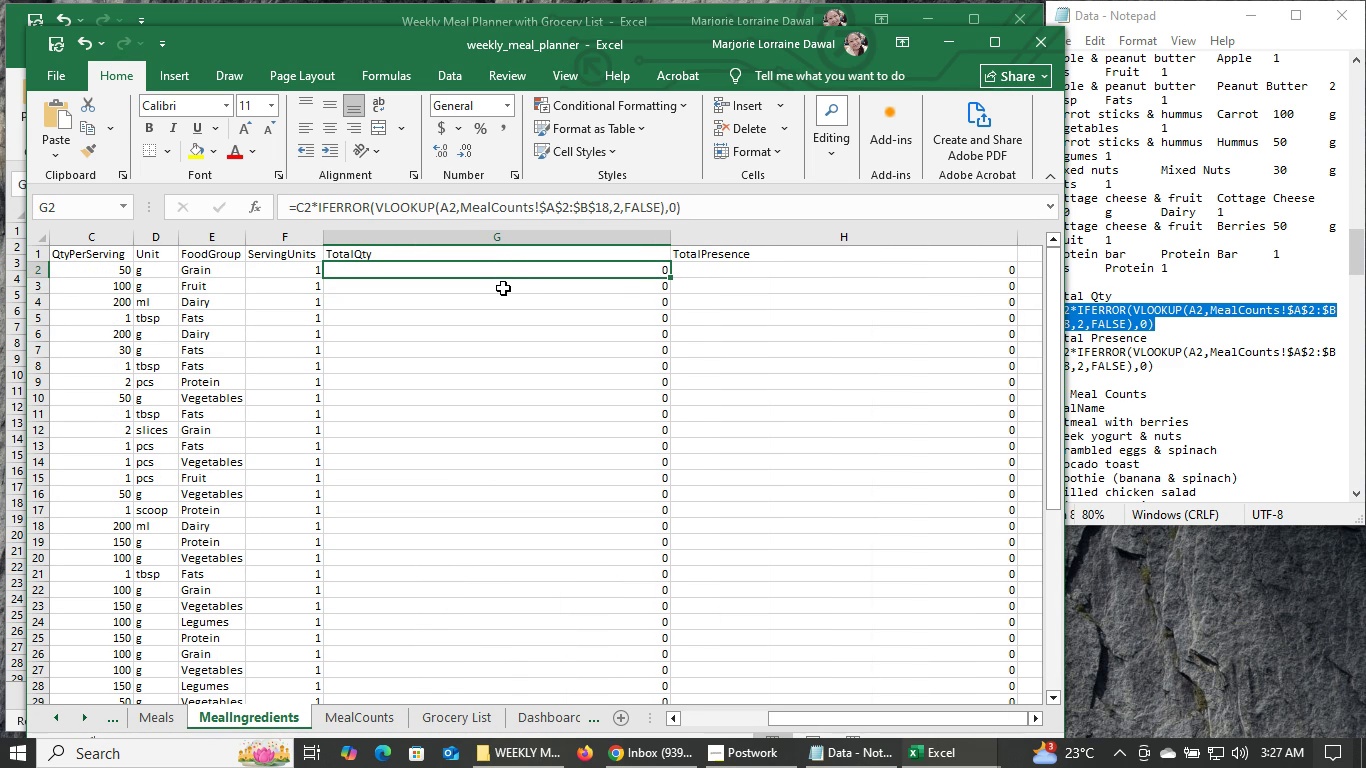 
left_click([503, 290])
 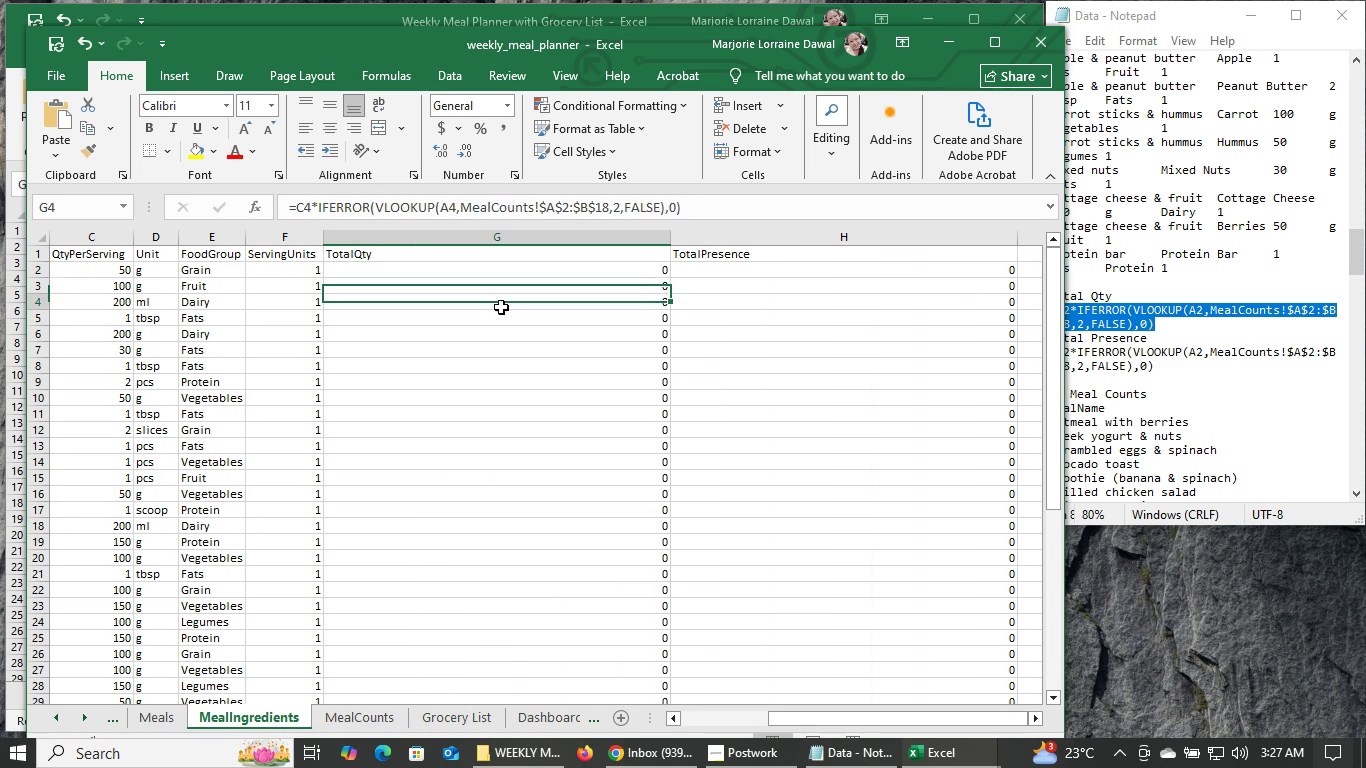 
left_click([501, 307])
 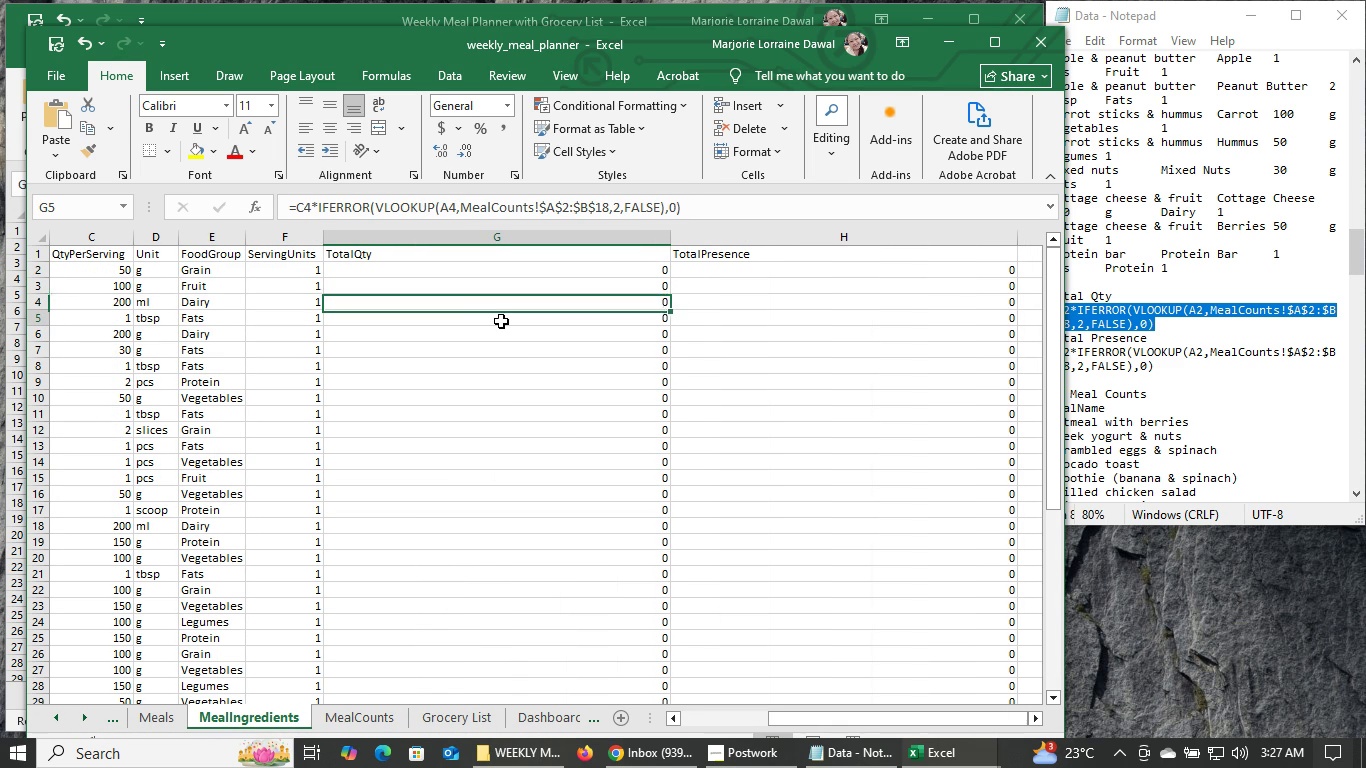 
left_click([501, 321])
 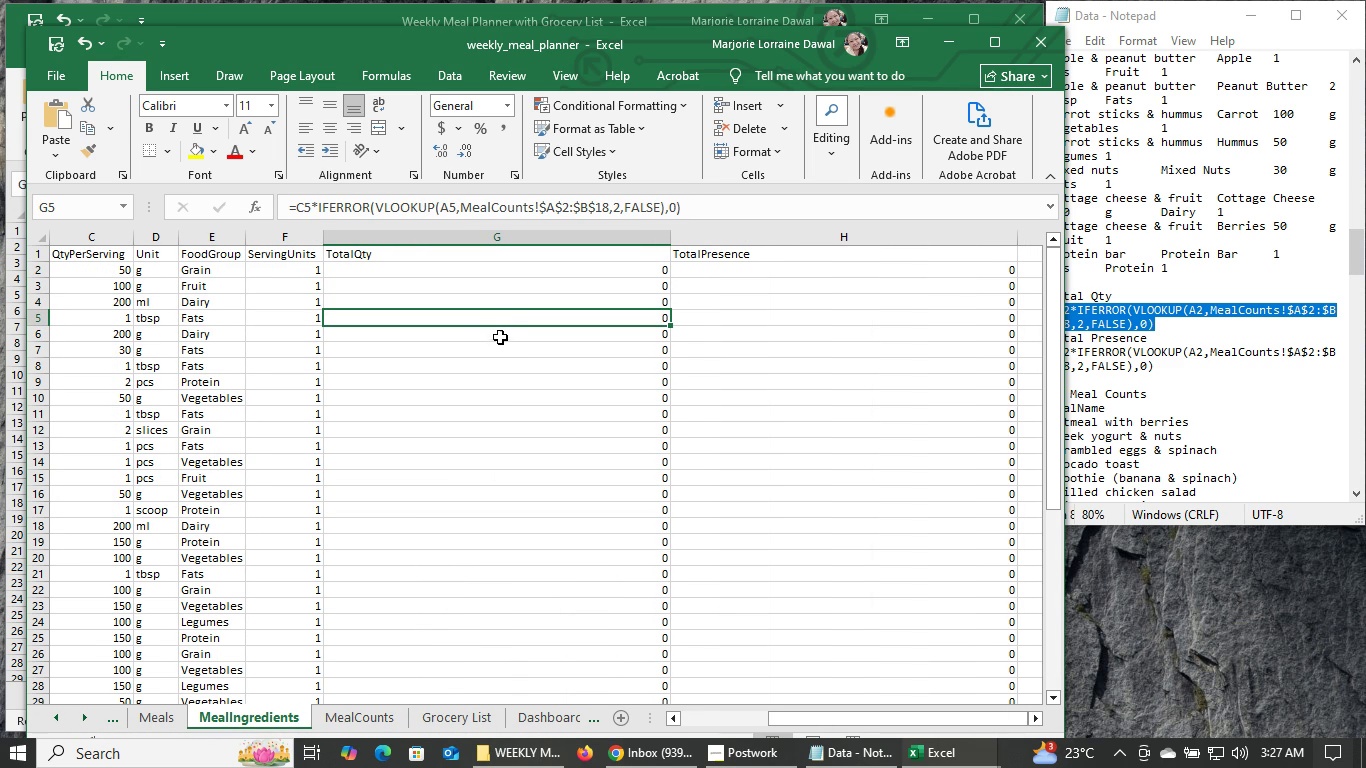 
wait(6.18)
 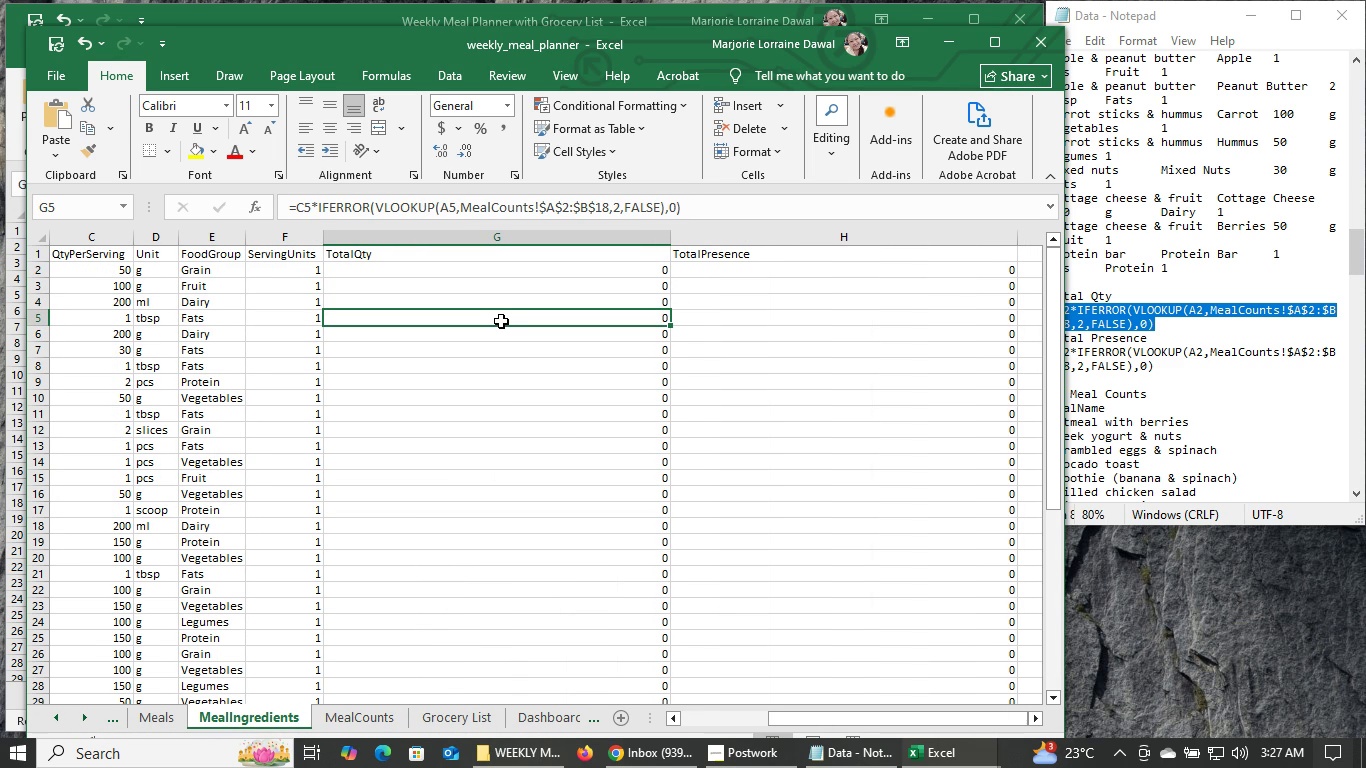 
double_click([497, 392])
 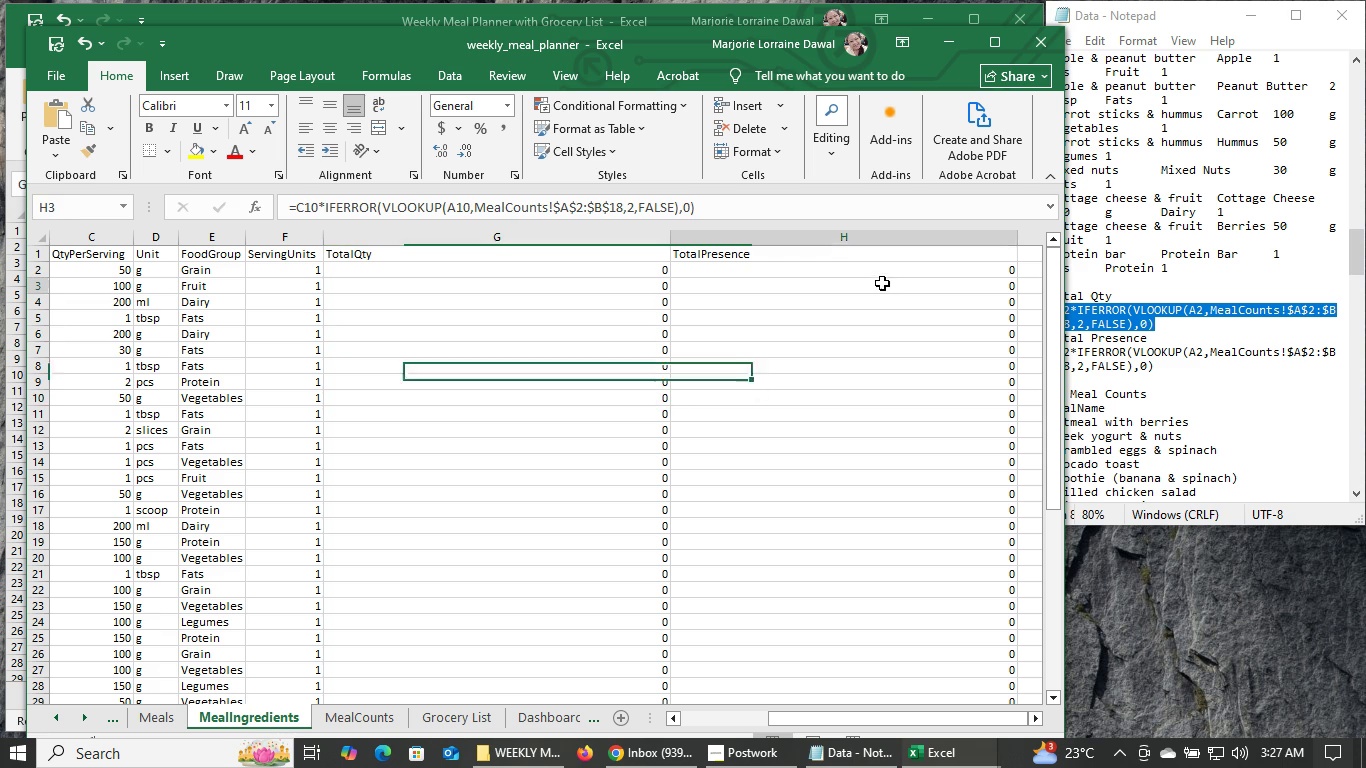 
left_click([882, 283])
 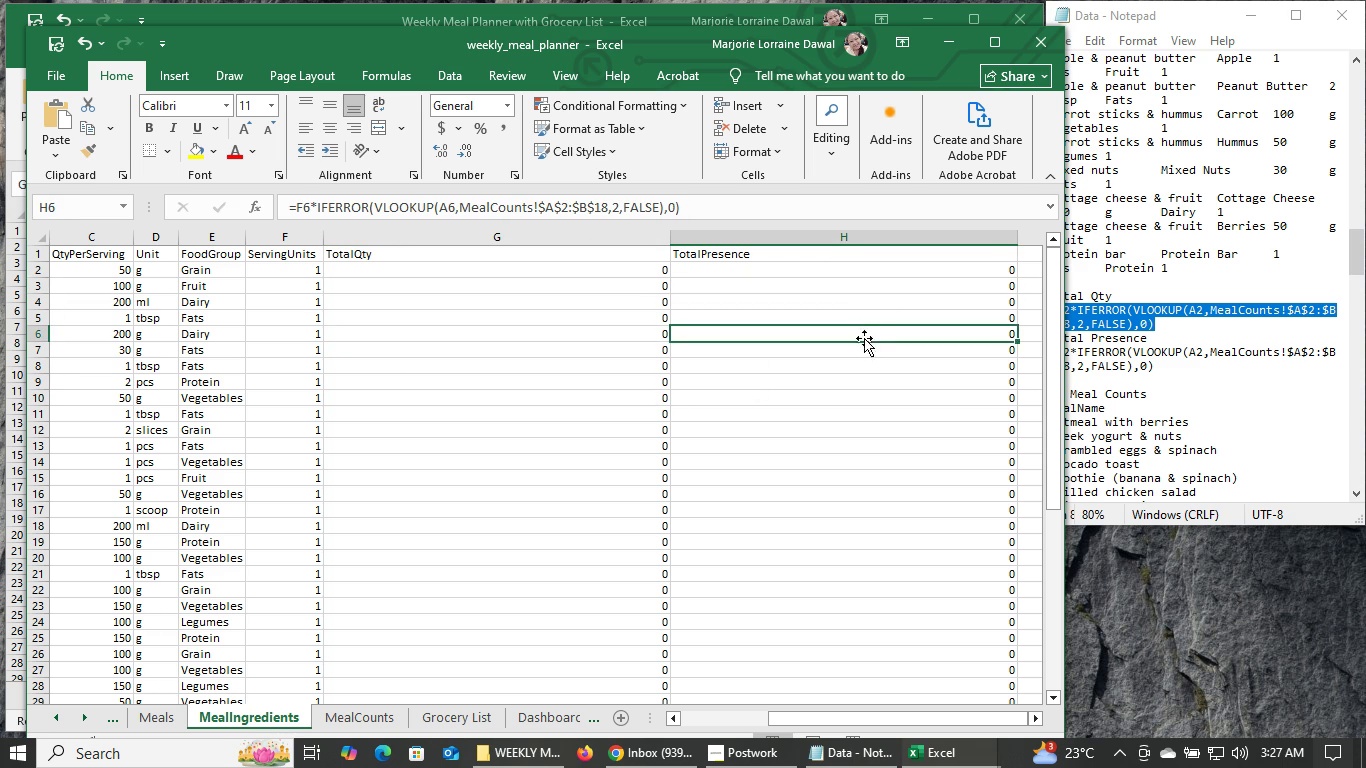 
double_click([864, 361])
 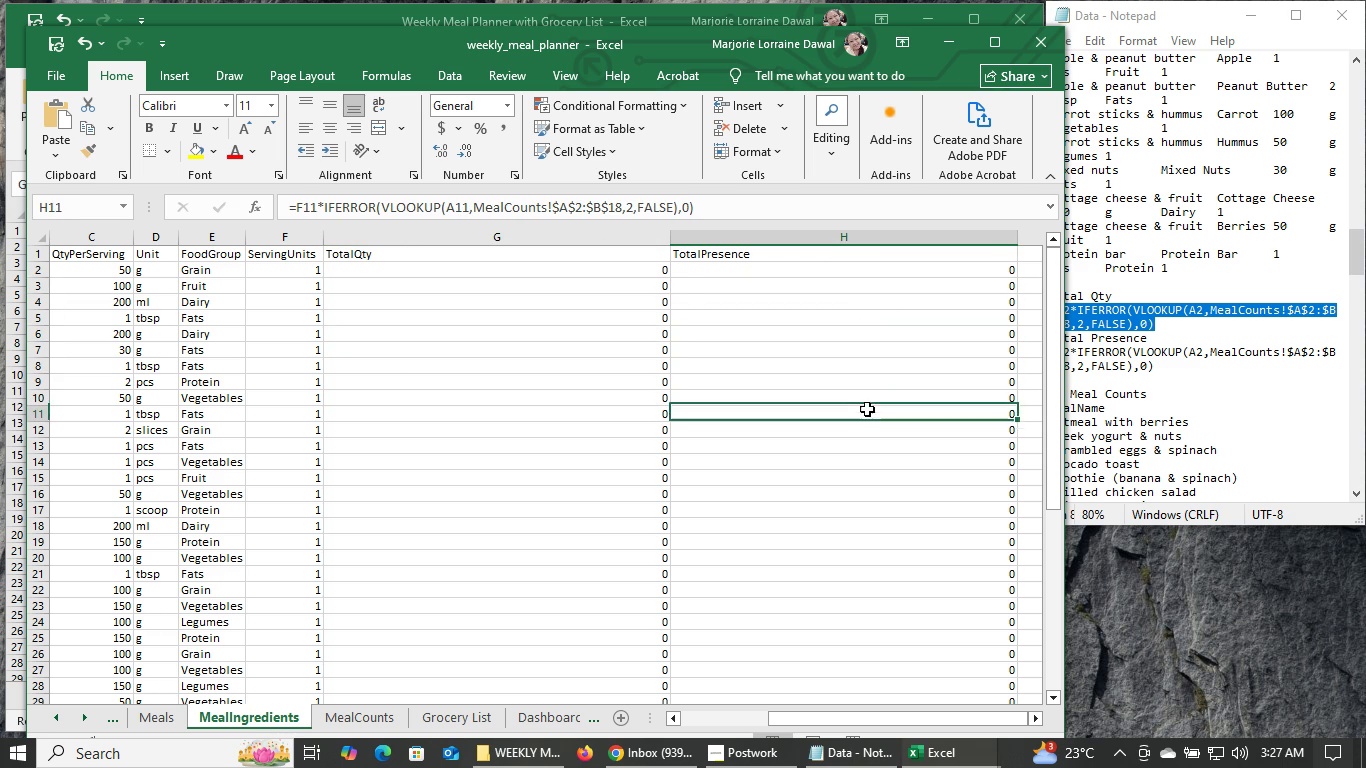 
triple_click([867, 409])
 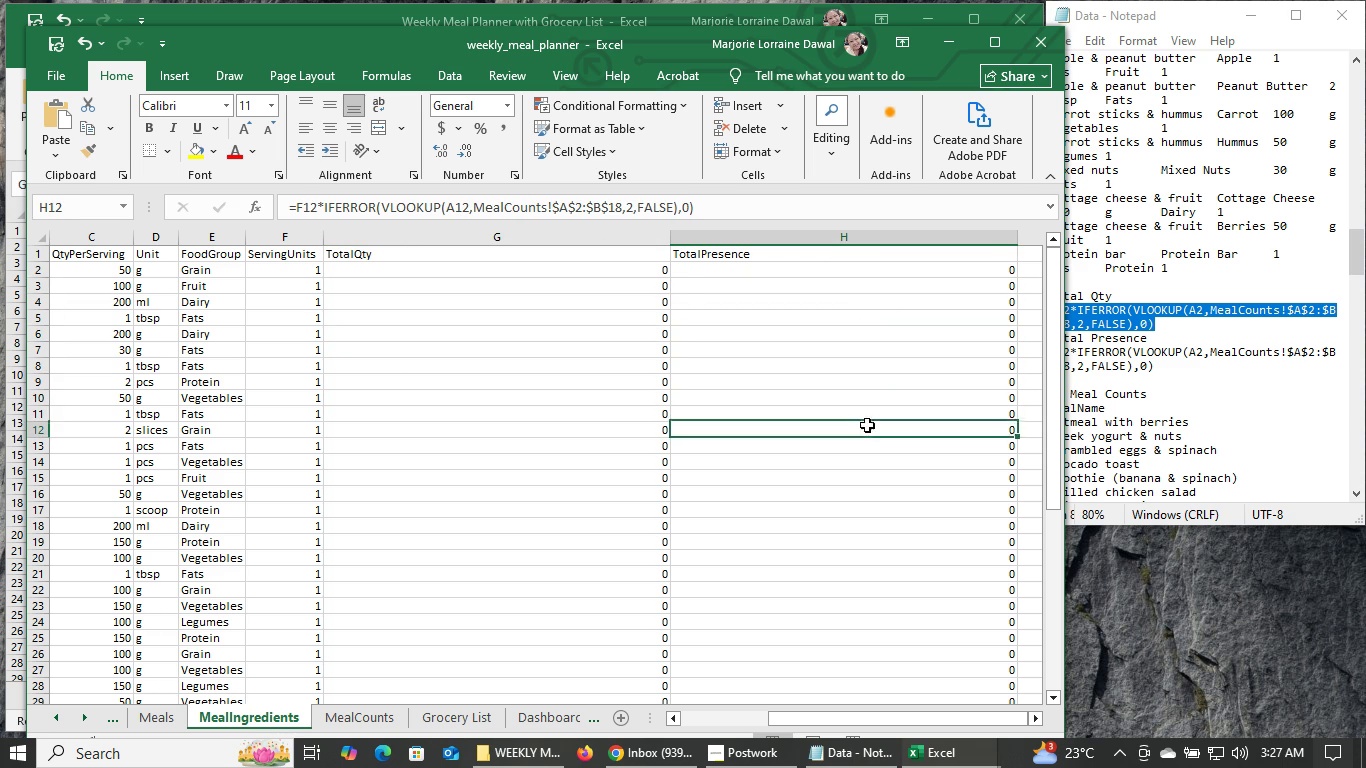 
triple_click([867, 425])
 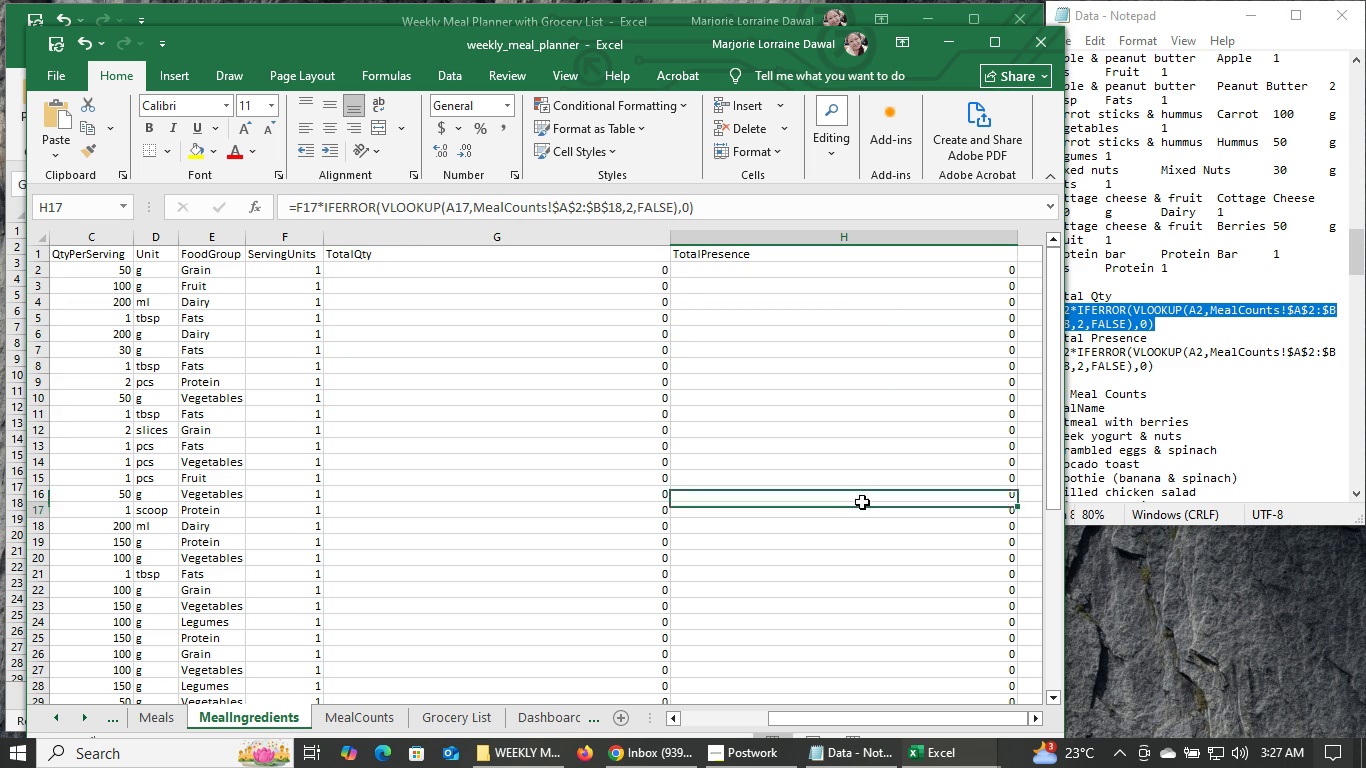 
triple_click([862, 502])
 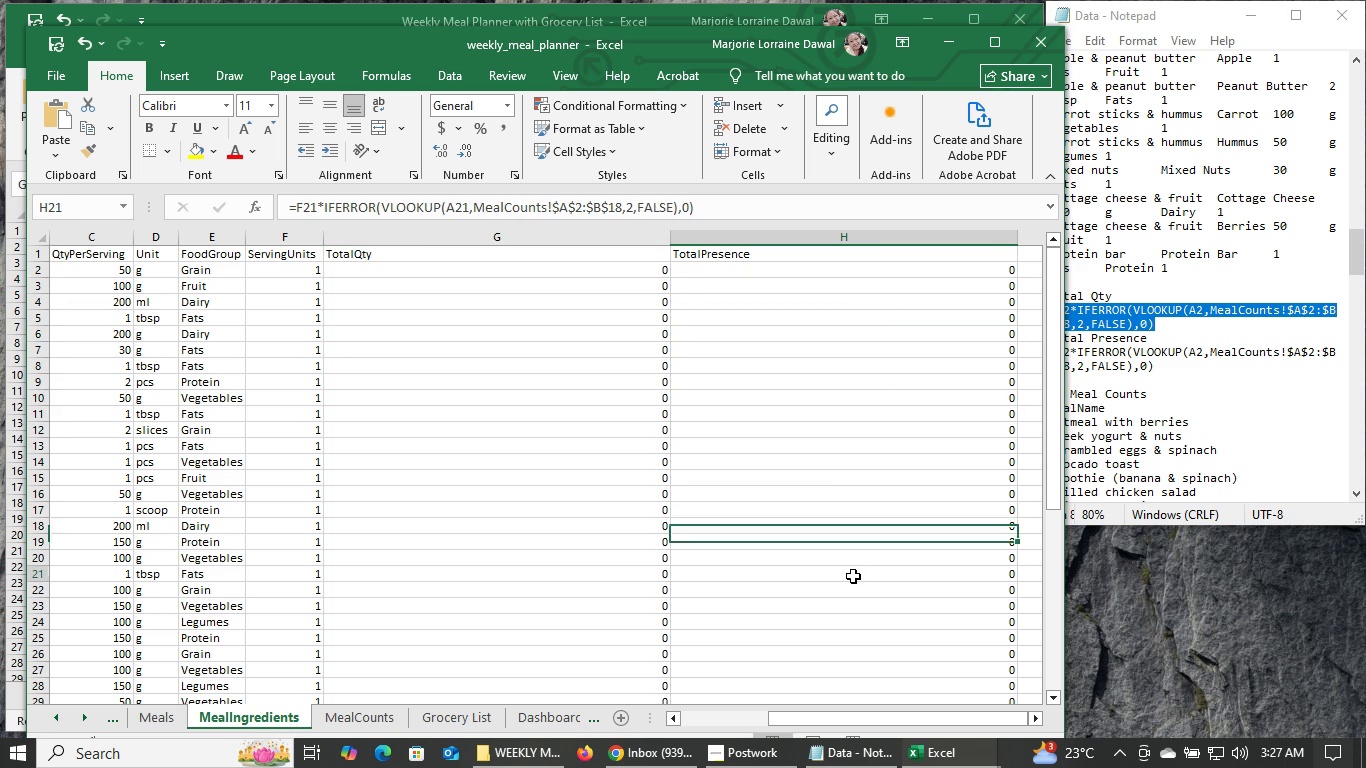 
left_click([853, 576])
 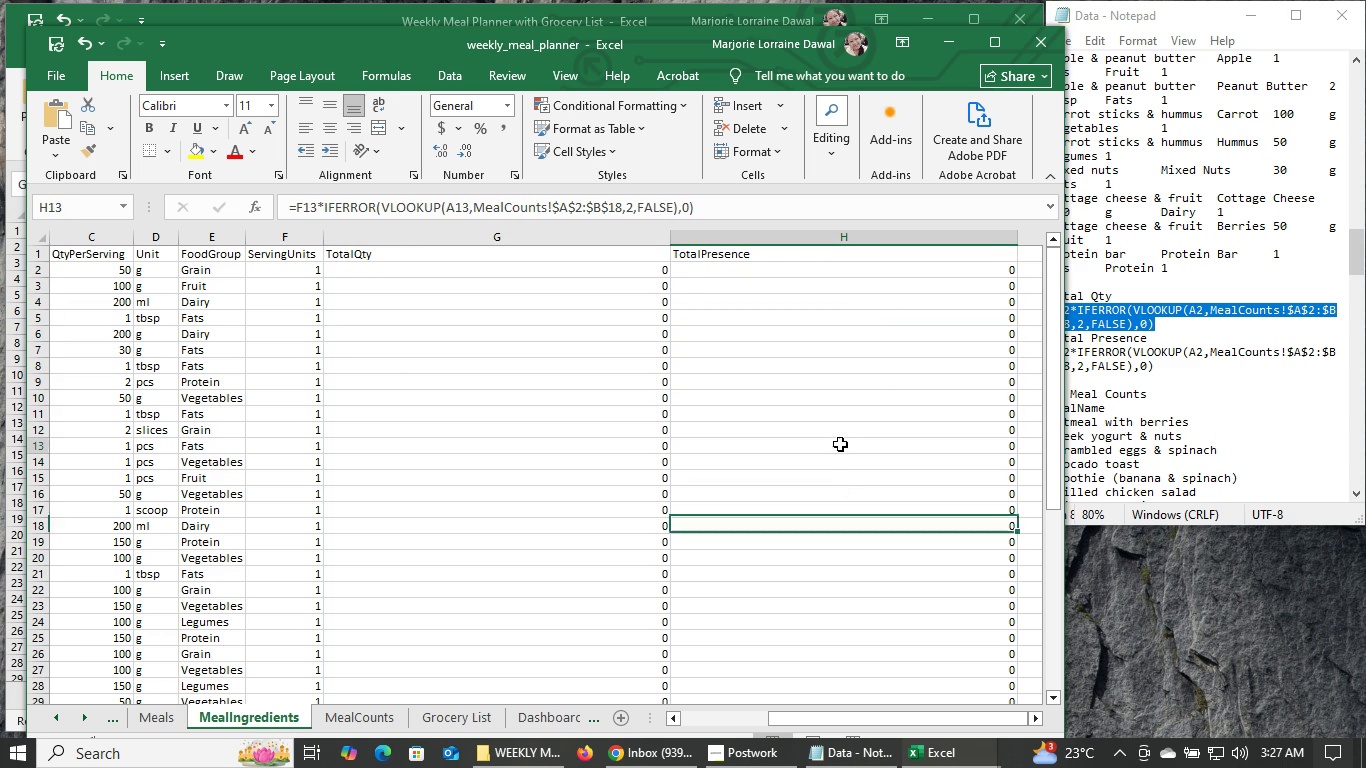 
left_click([840, 444])
 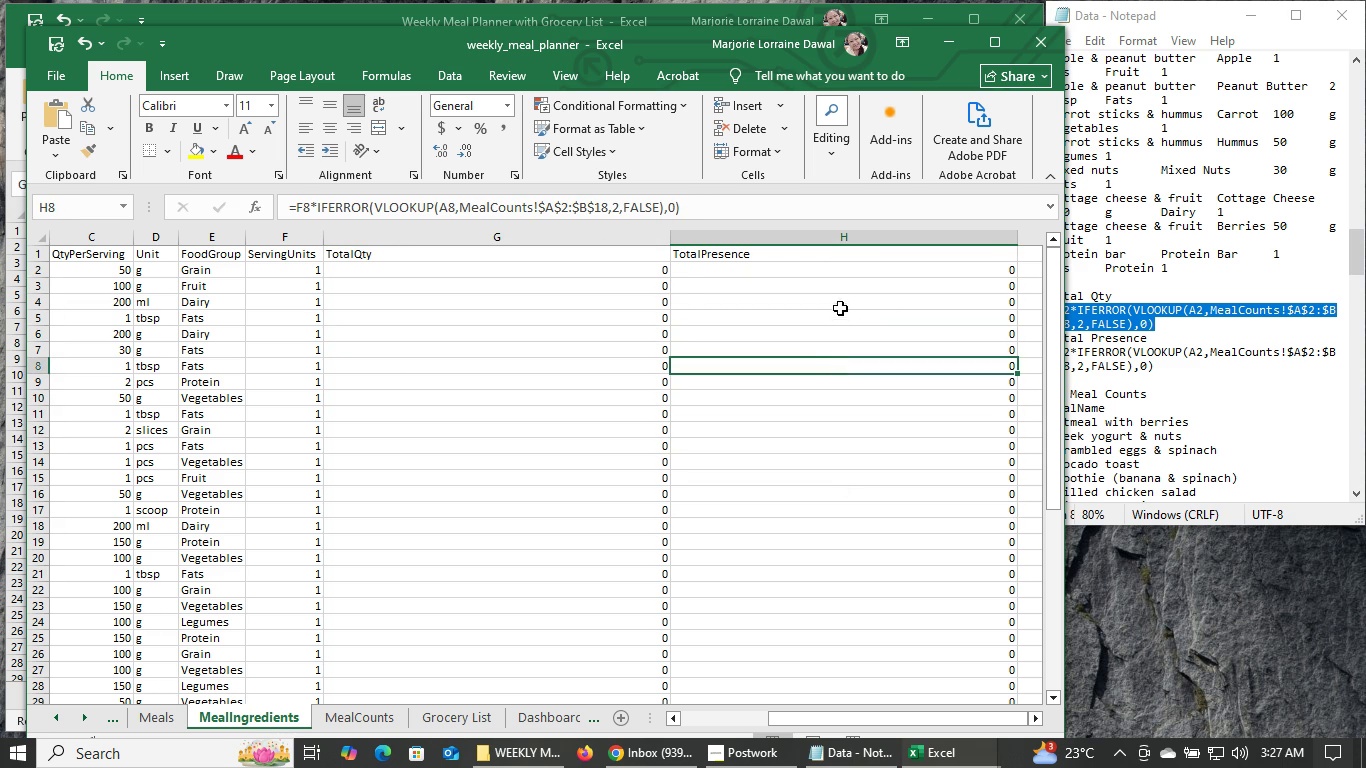 
double_click([840, 308])